 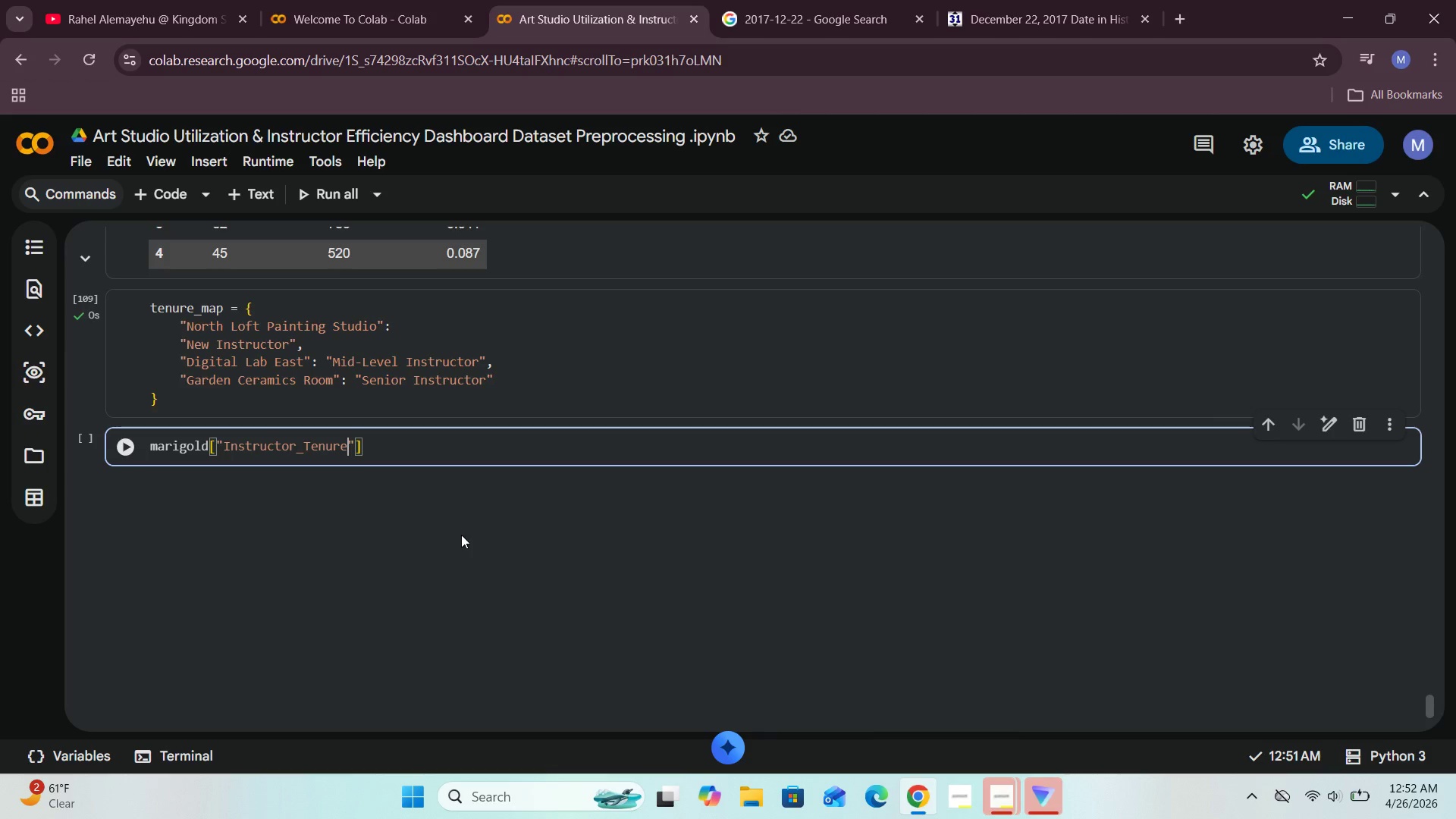 
type(_Band)
 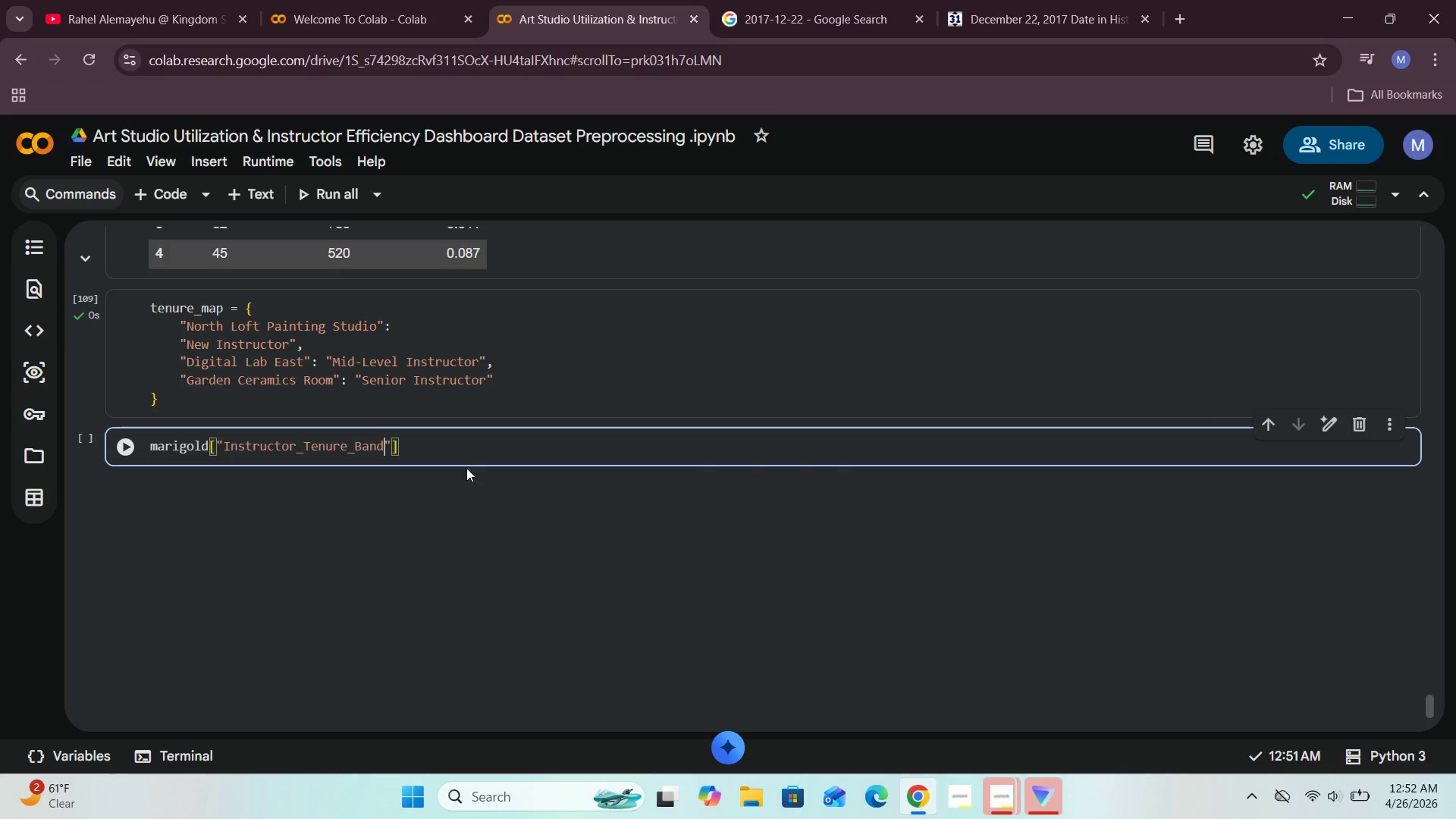 
left_click([468, 448])
 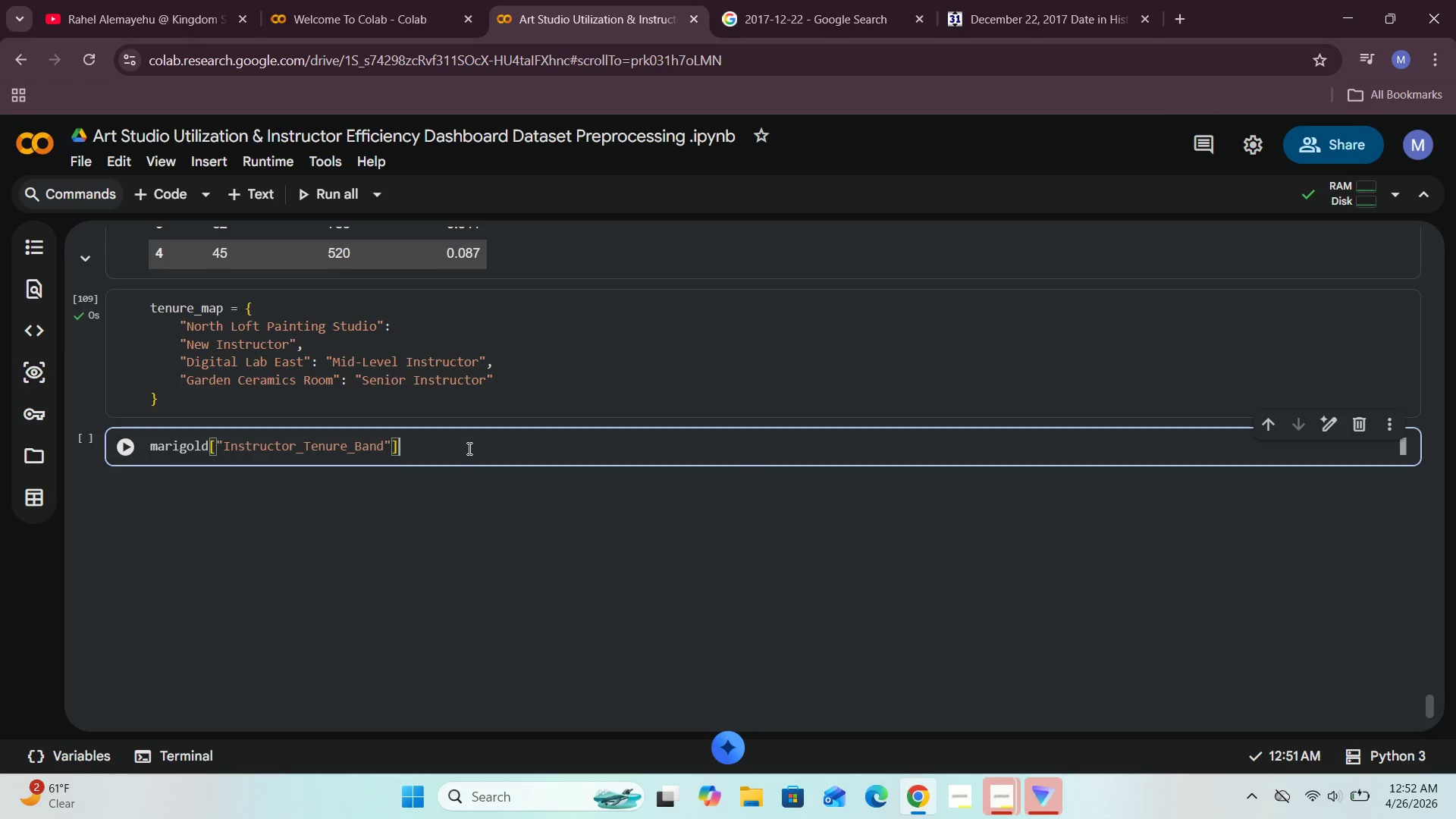 
type( = marigold["Studio_)
 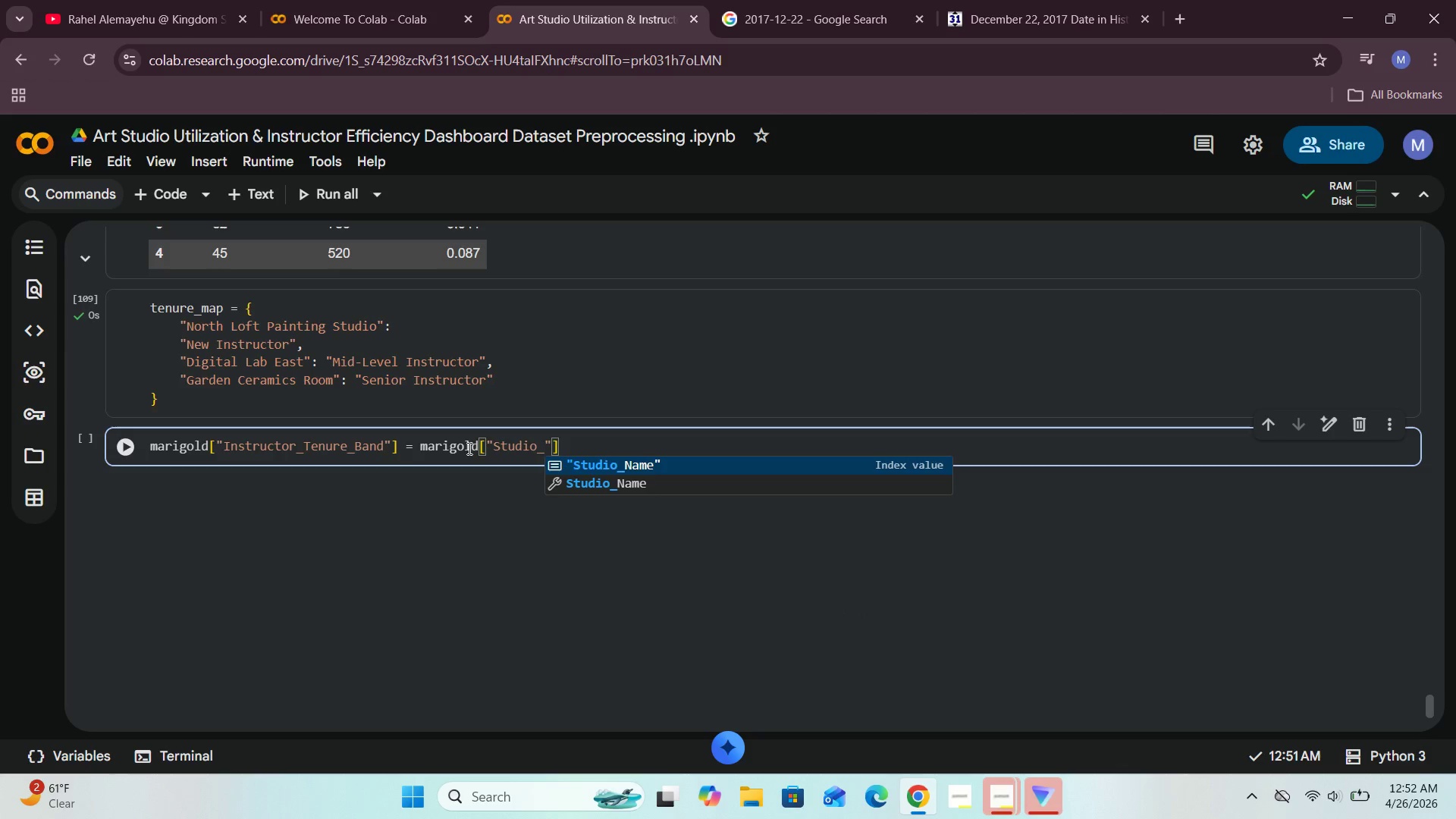 
hold_key(key=CapsLock, duration=0.33)
 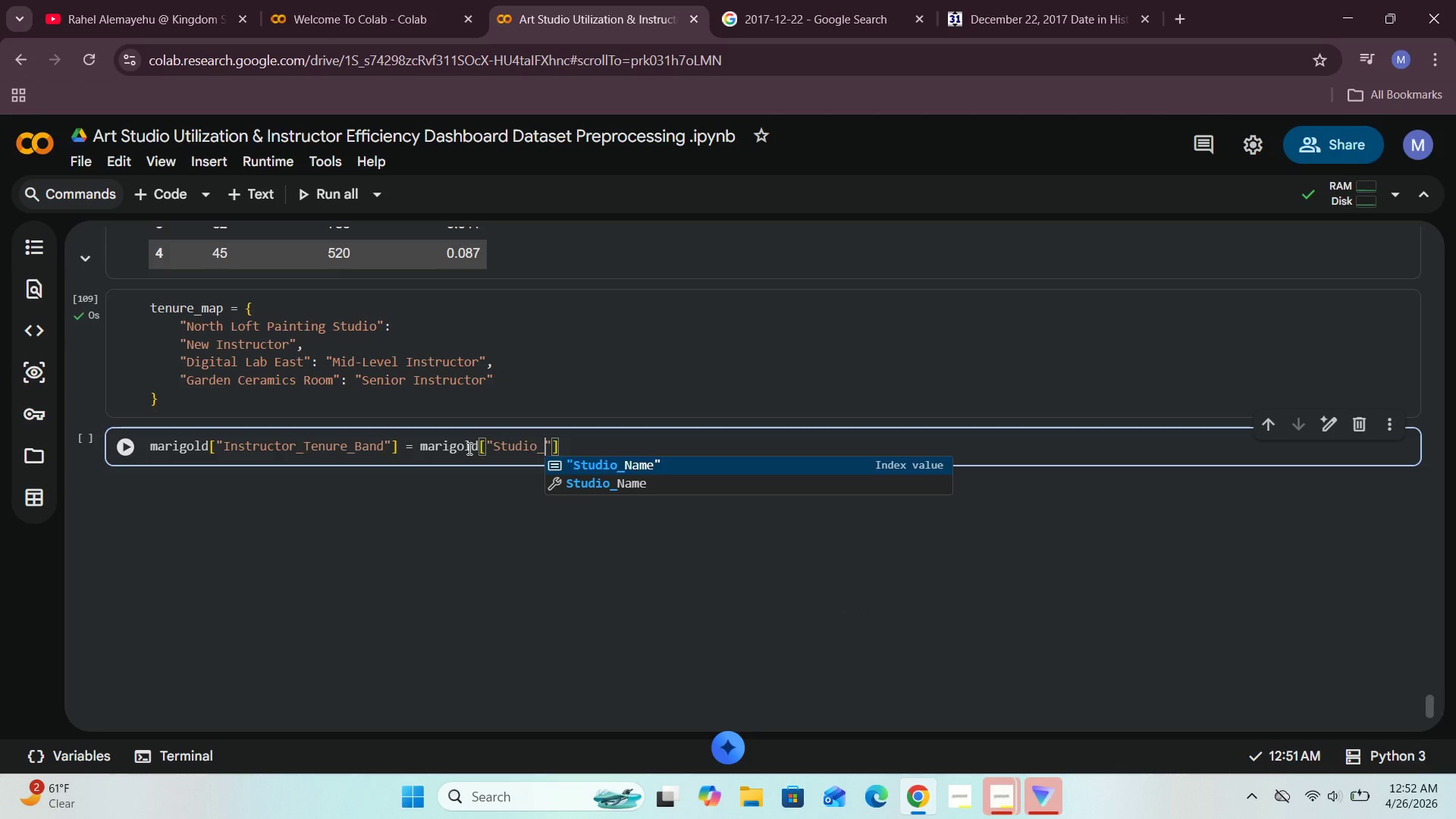 
type(Name)
 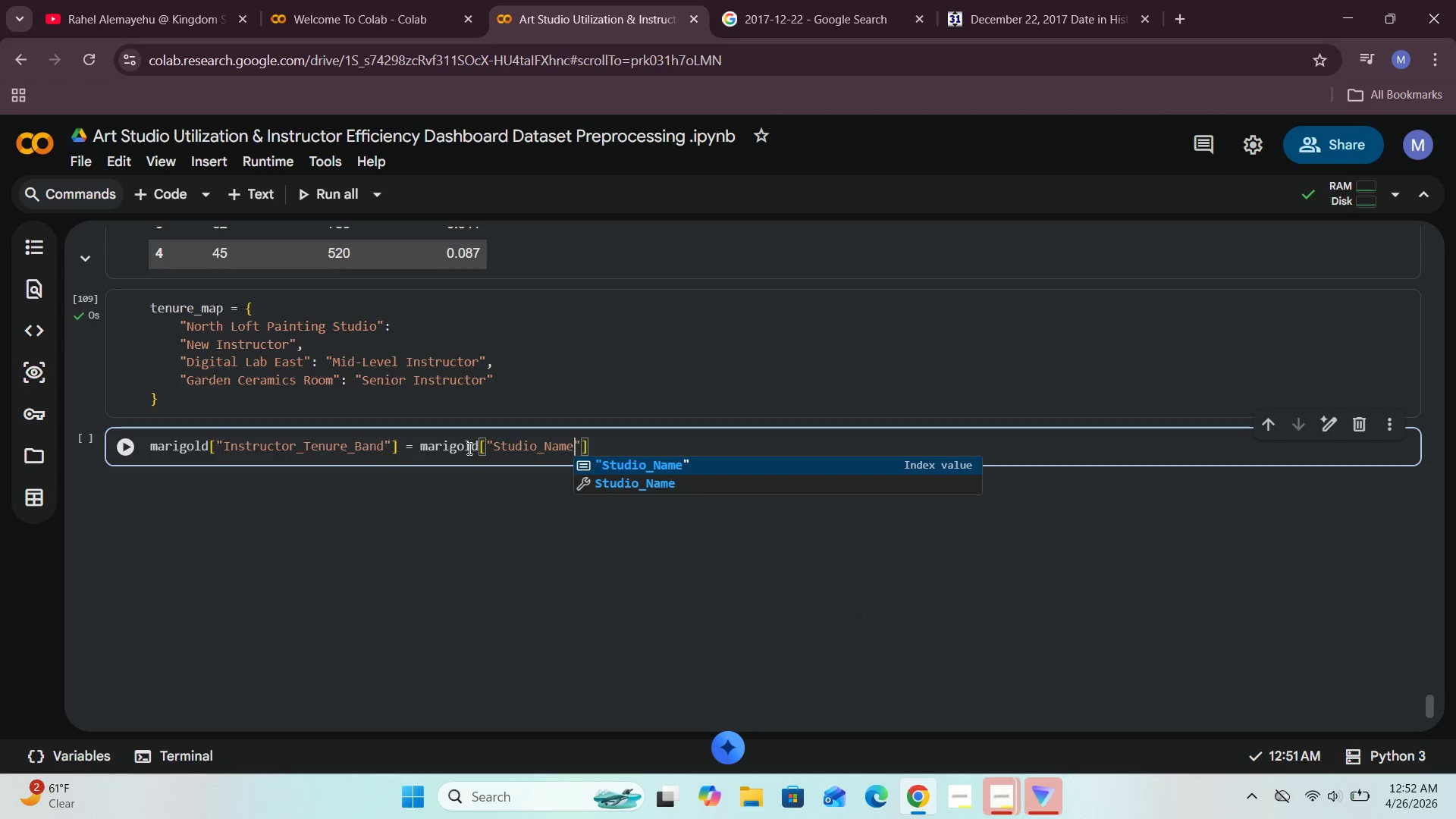 
key(ArrowRight)
 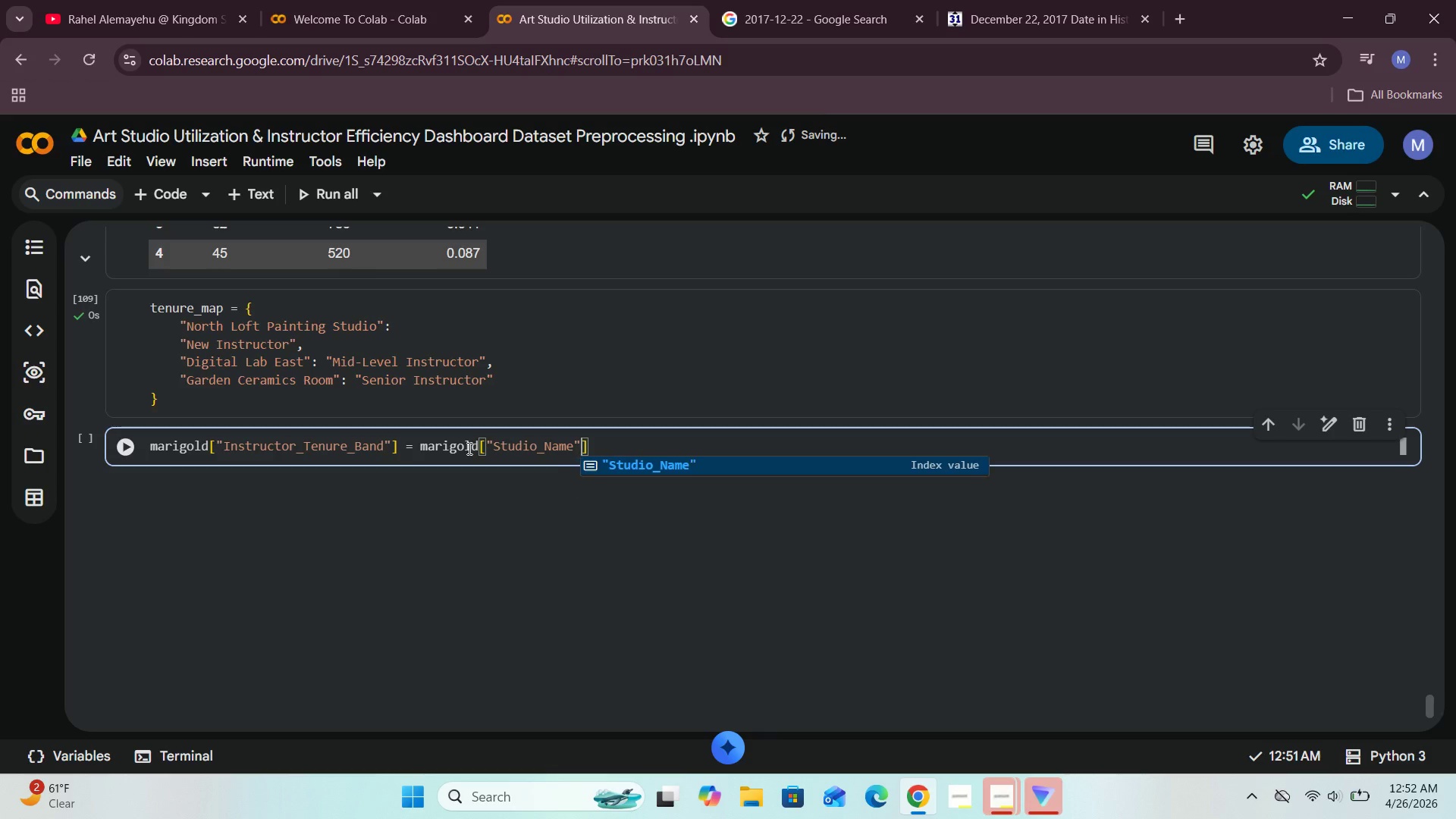 
key(ArrowRight)
 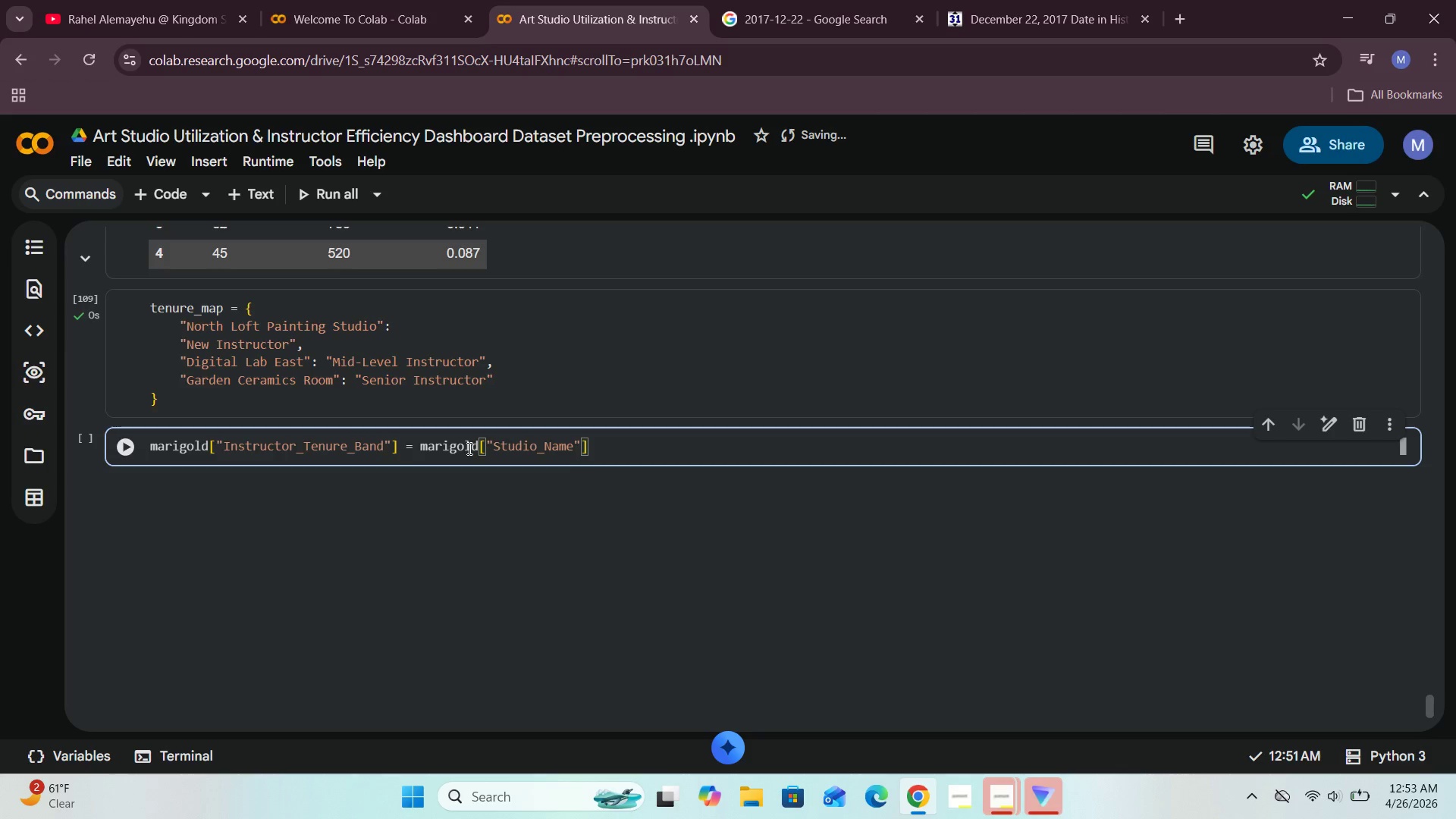 
type(.map(te)
 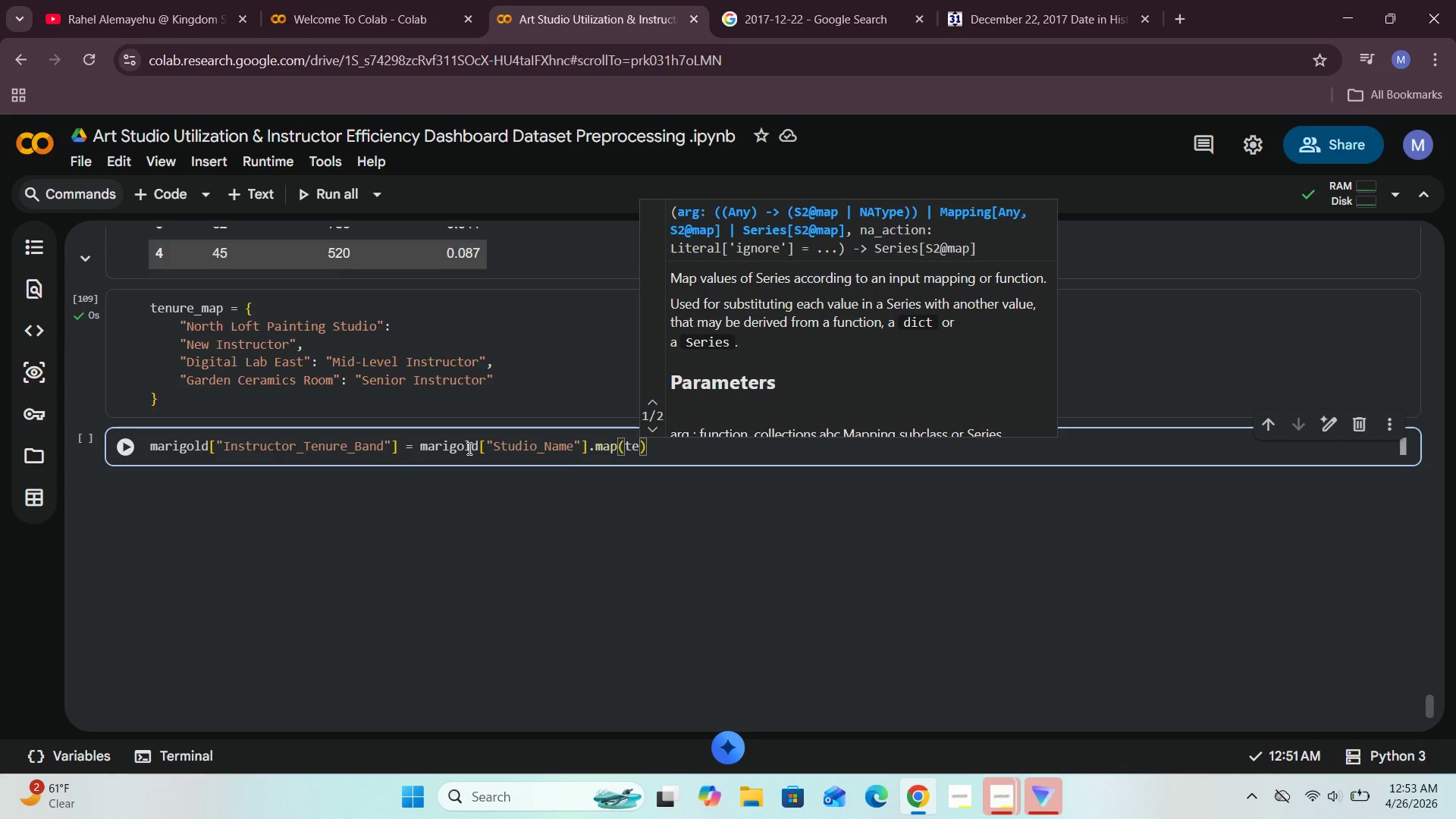 
left_click([748, 467])
 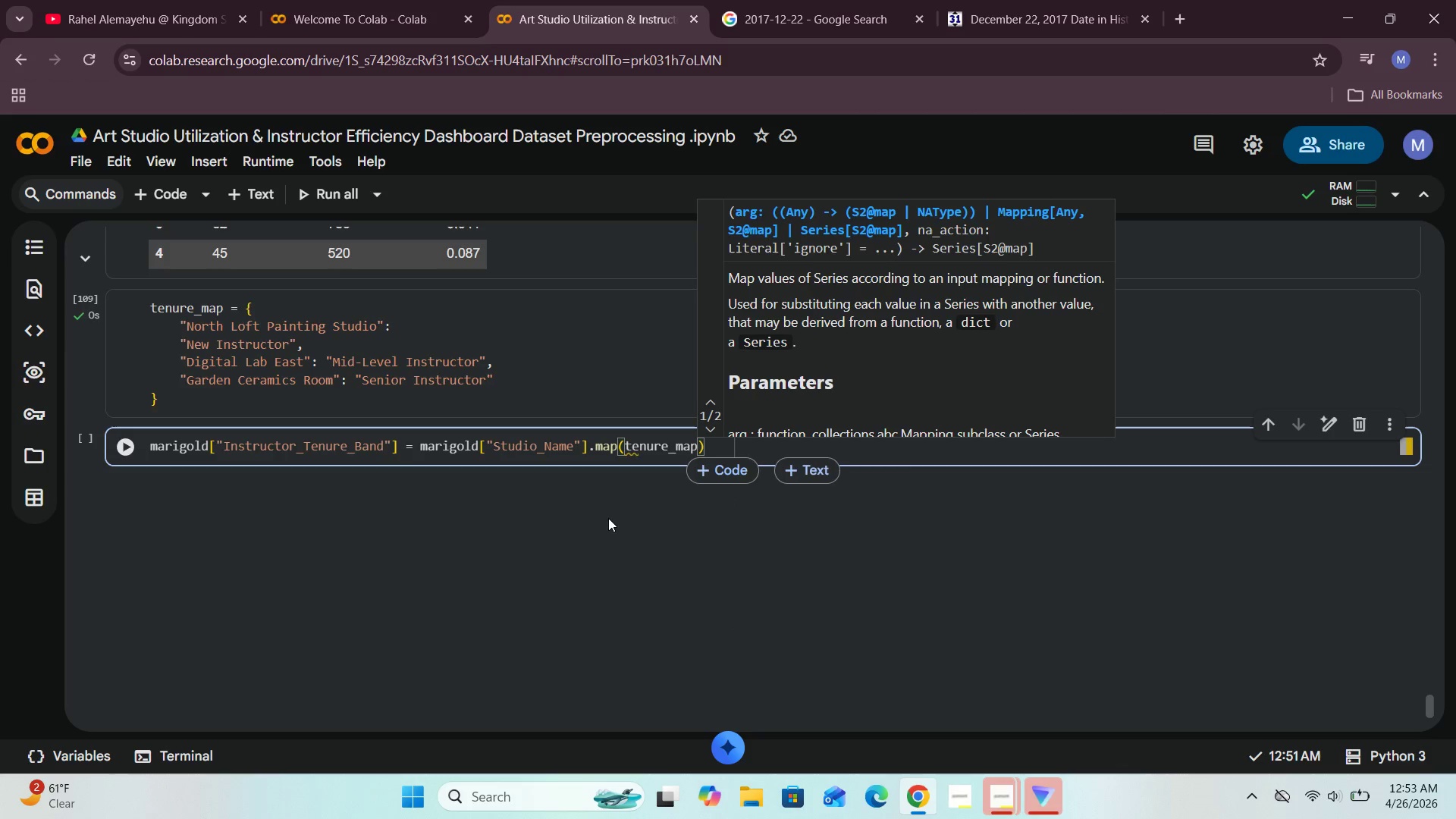 
left_click([605, 519])
 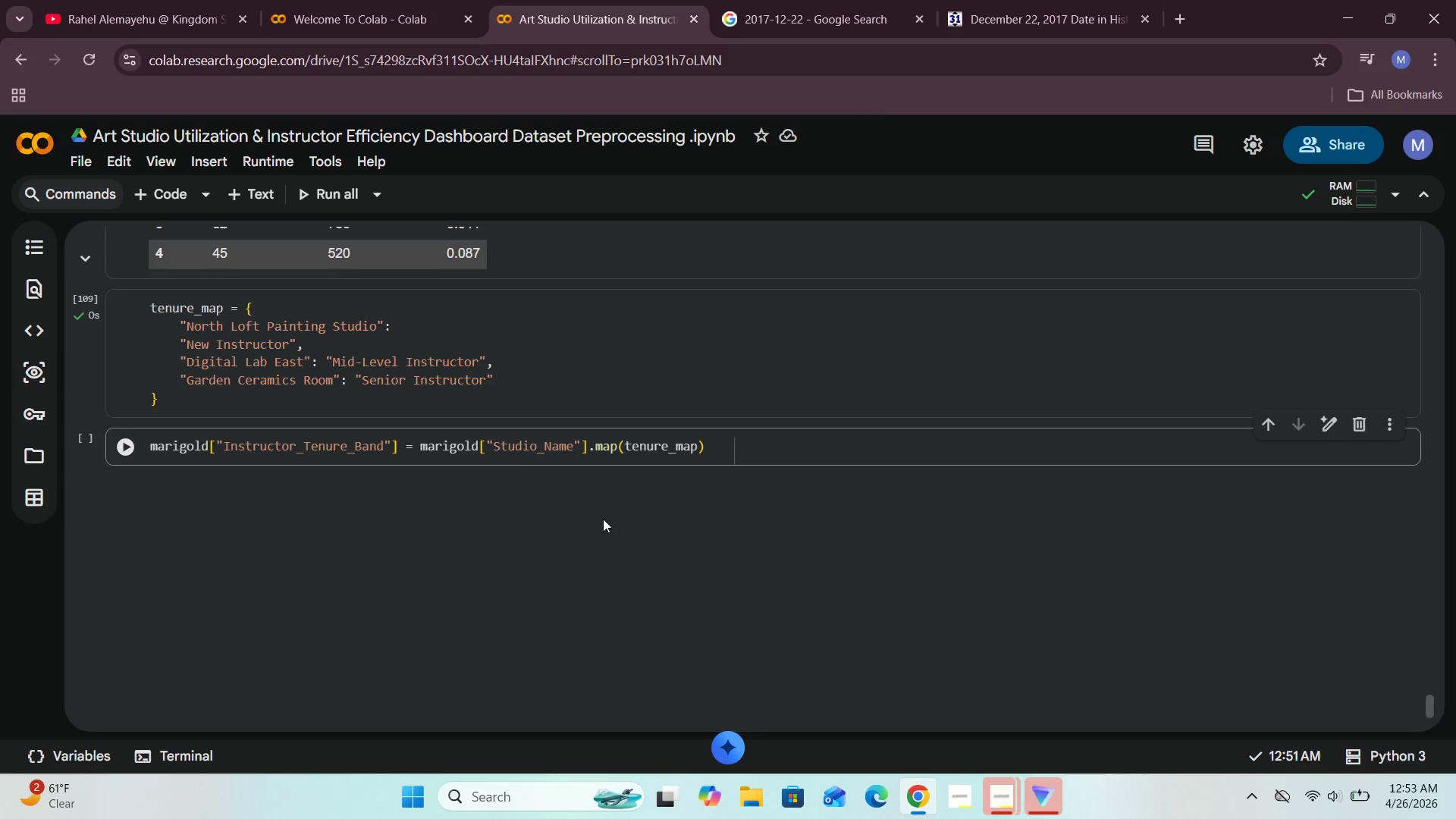 
left_click([117, 447])
 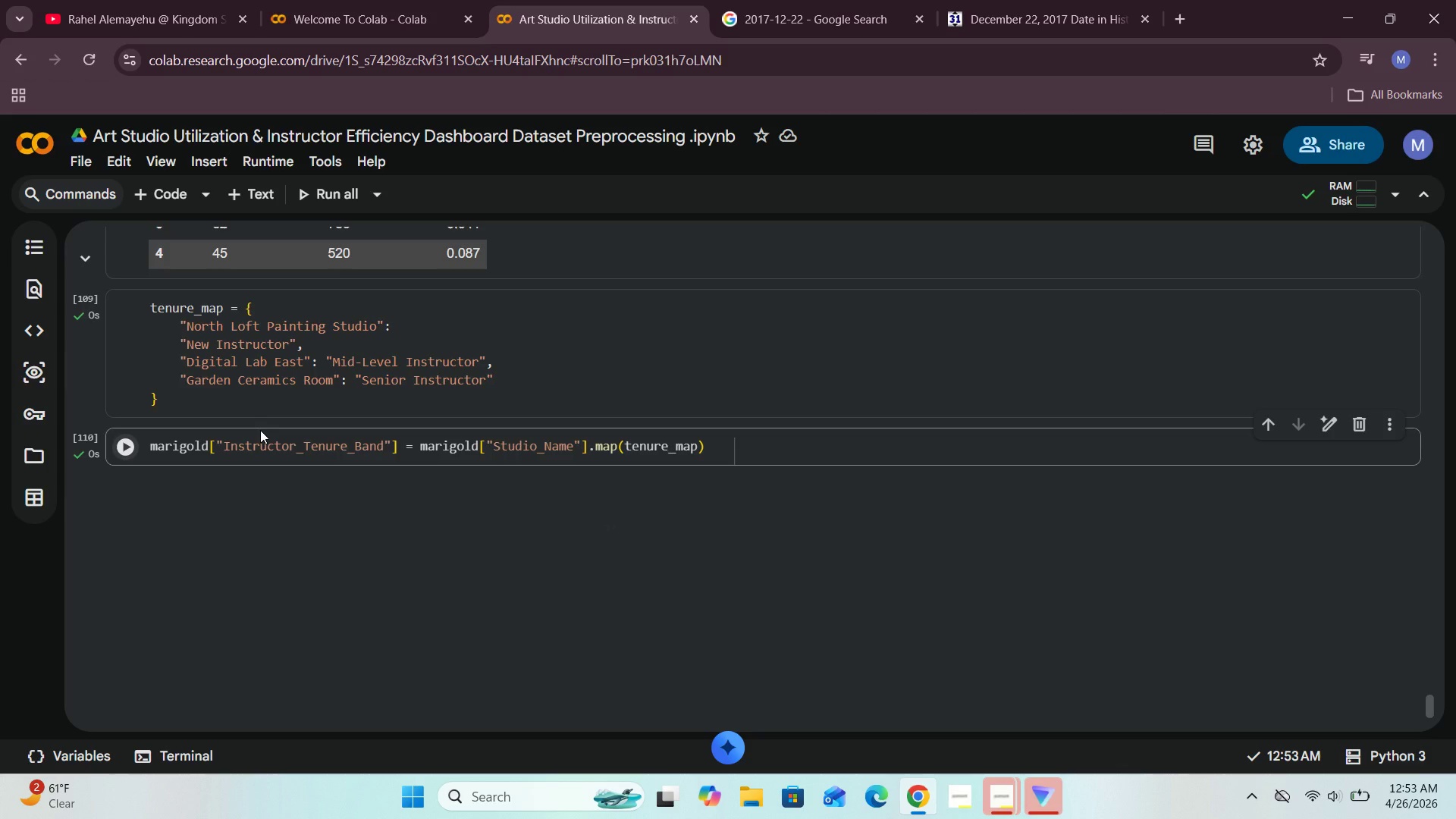 
wait(11.28)
 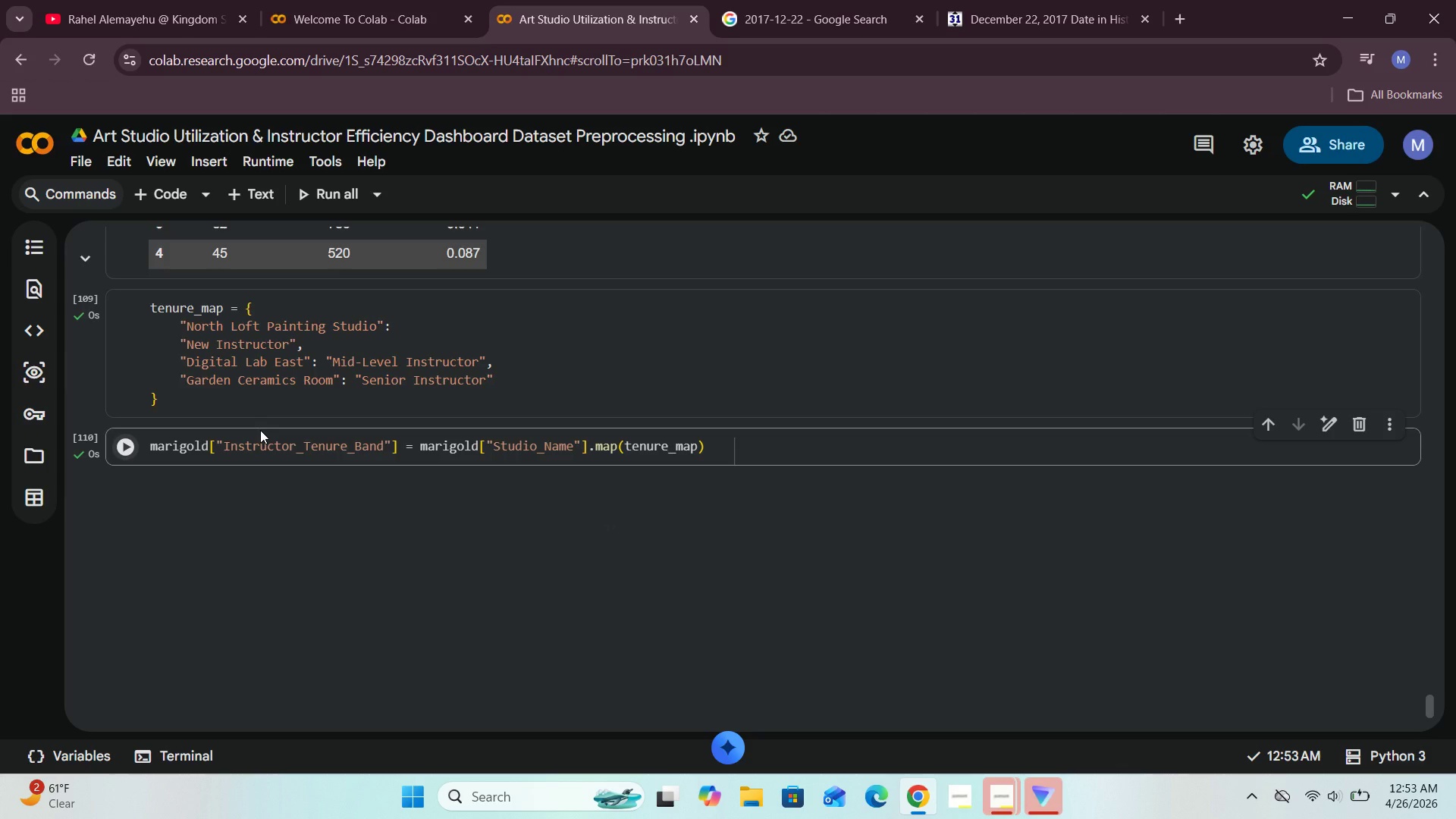 
left_click([166, 184])
 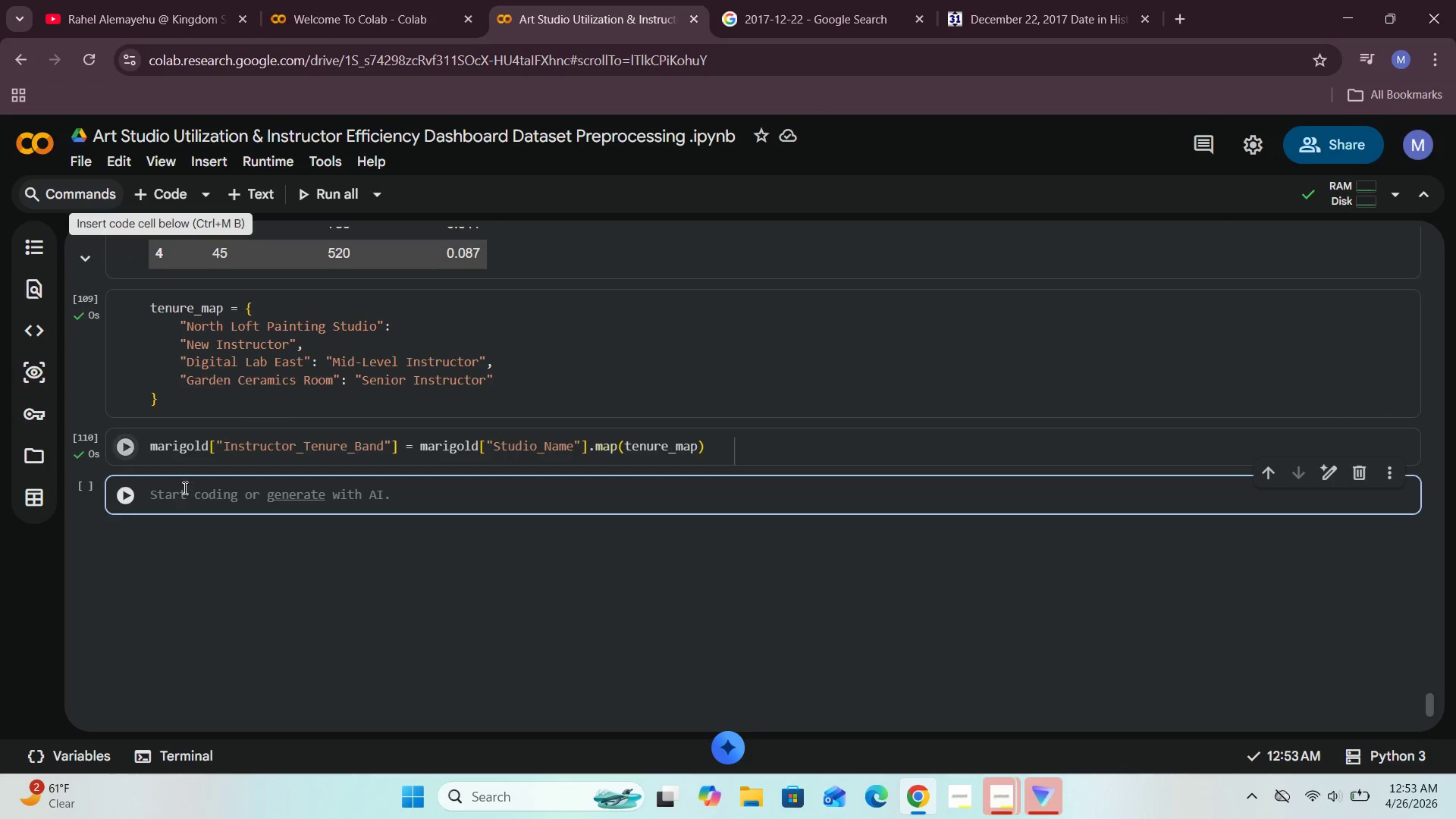 
left_click([181, 503])
 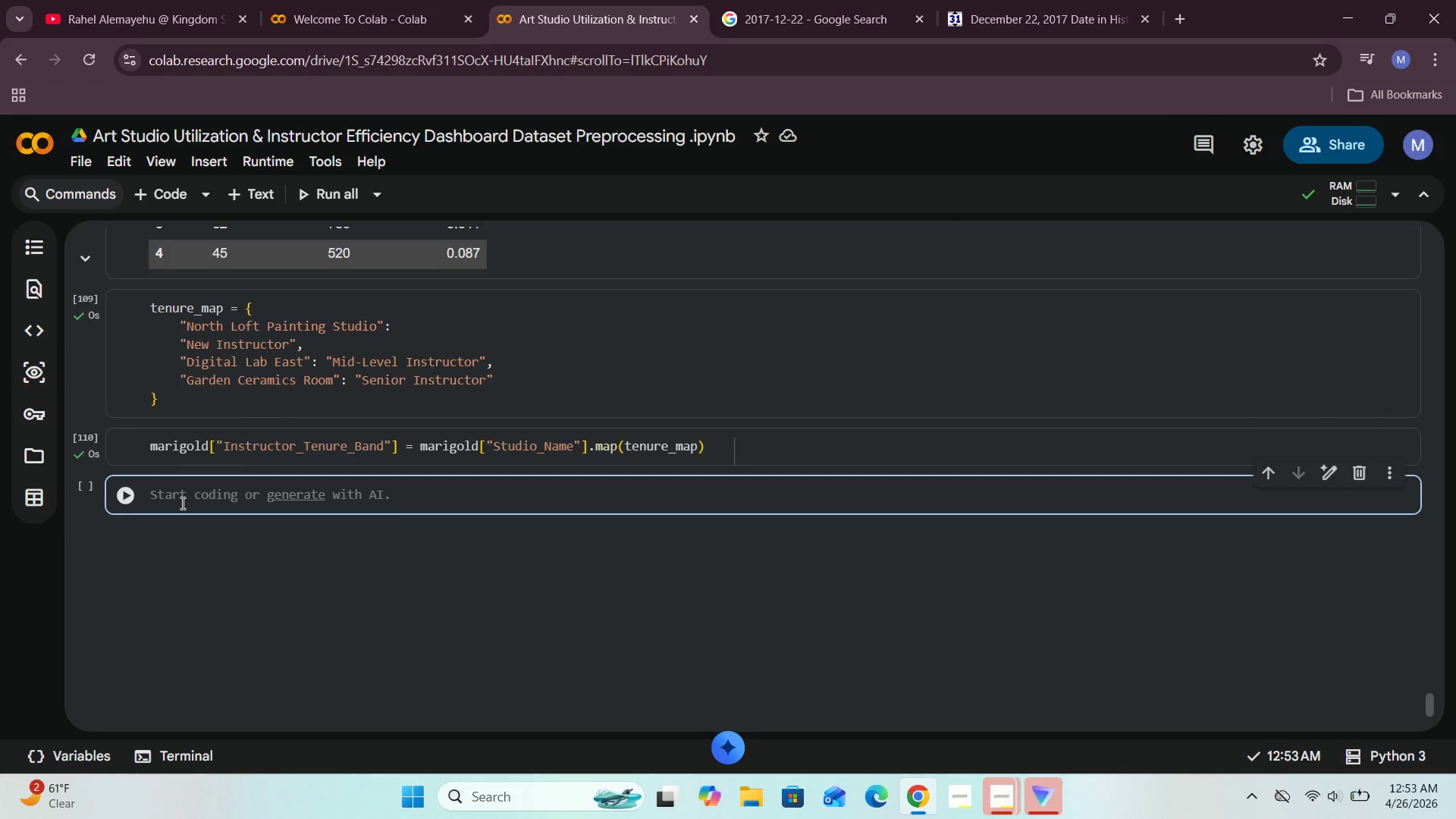 
type(marigold.head()
 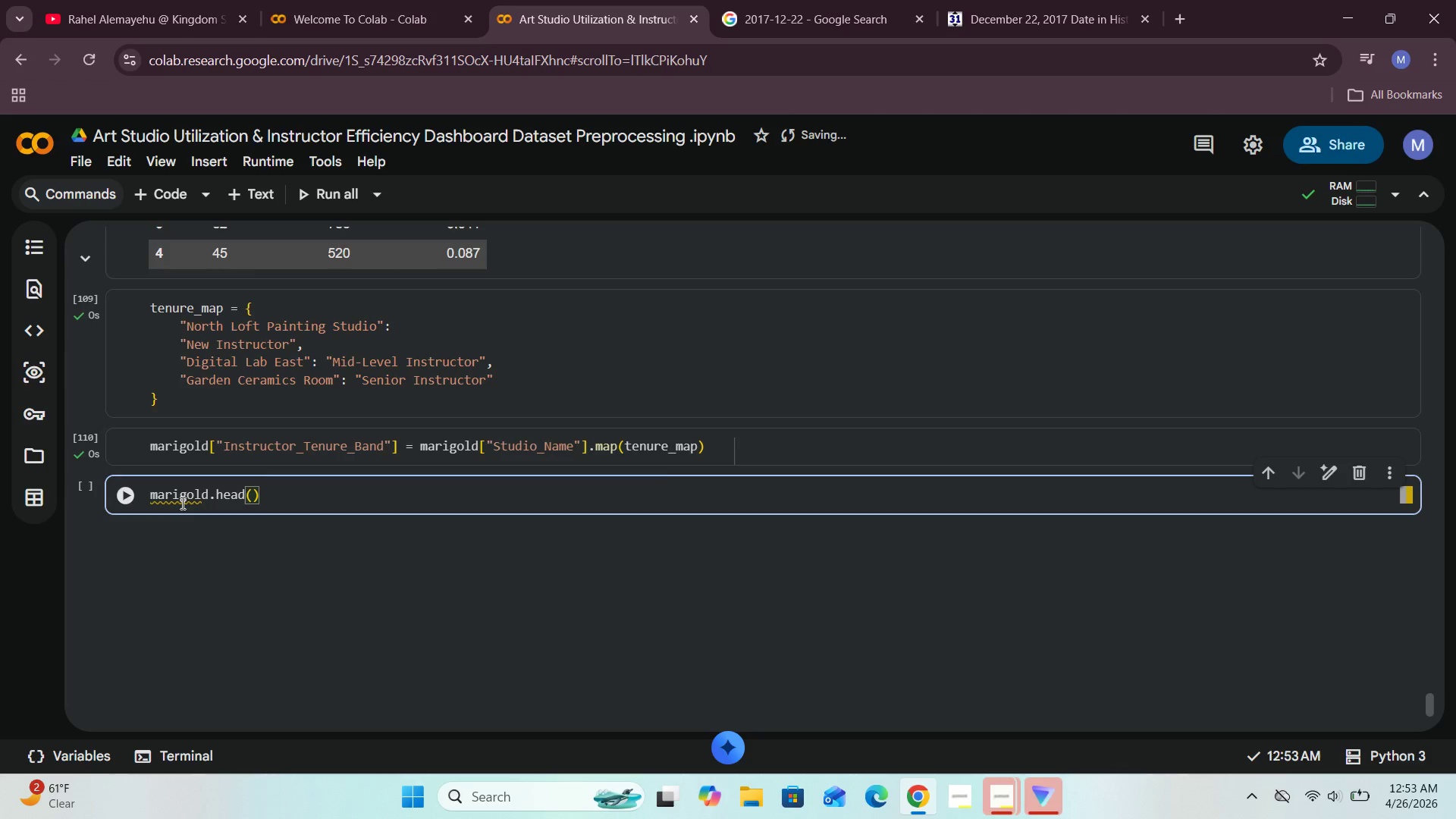 
scroll: coordinate [264, 576], scroll_direction: down, amount: 3.0
 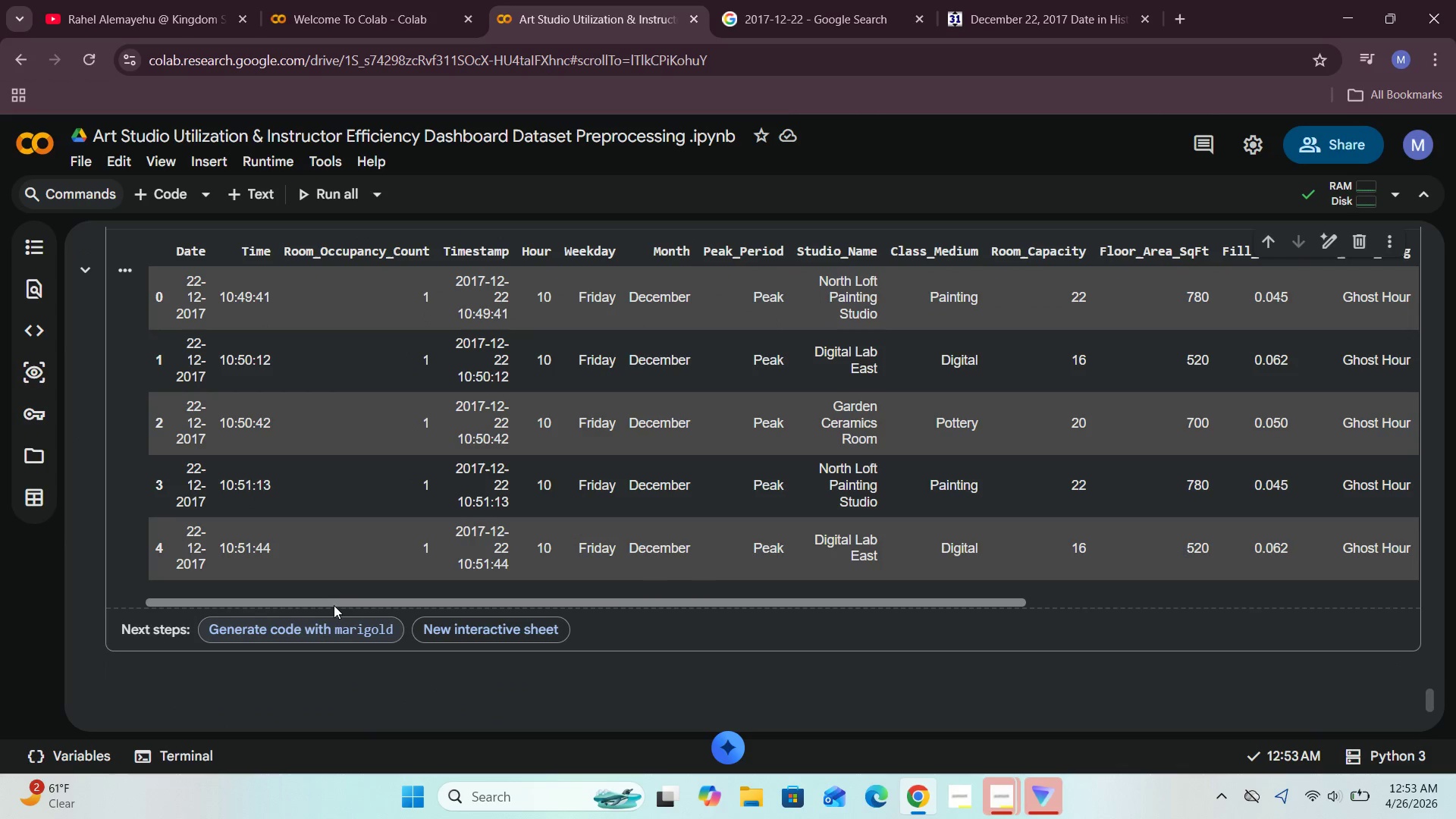 
left_click_drag(start_coordinate=[329, 604], to_coordinate=[920, 604])
 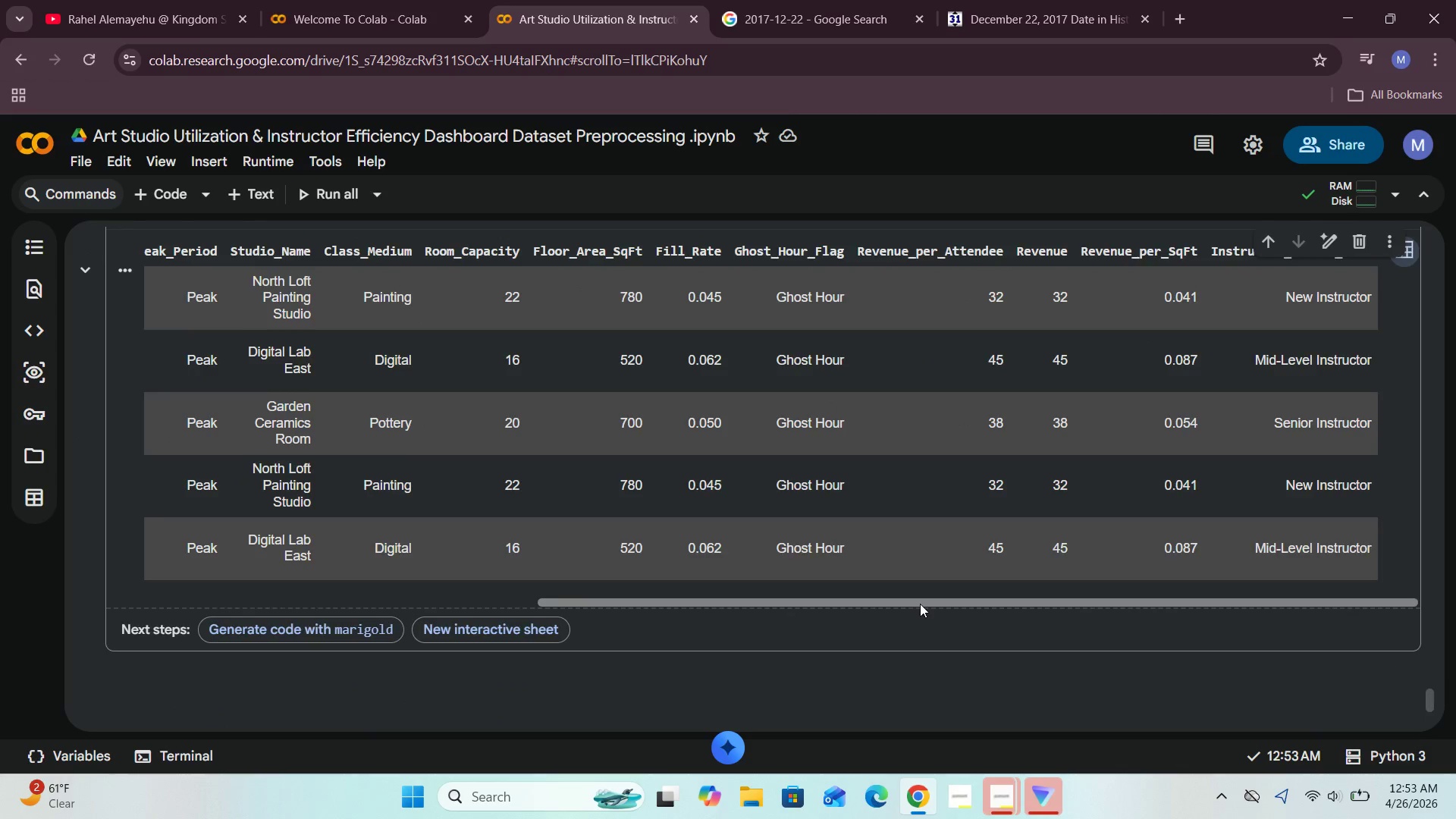 
scroll: coordinate [920, 604], scroll_direction: up, amount: 2.0
 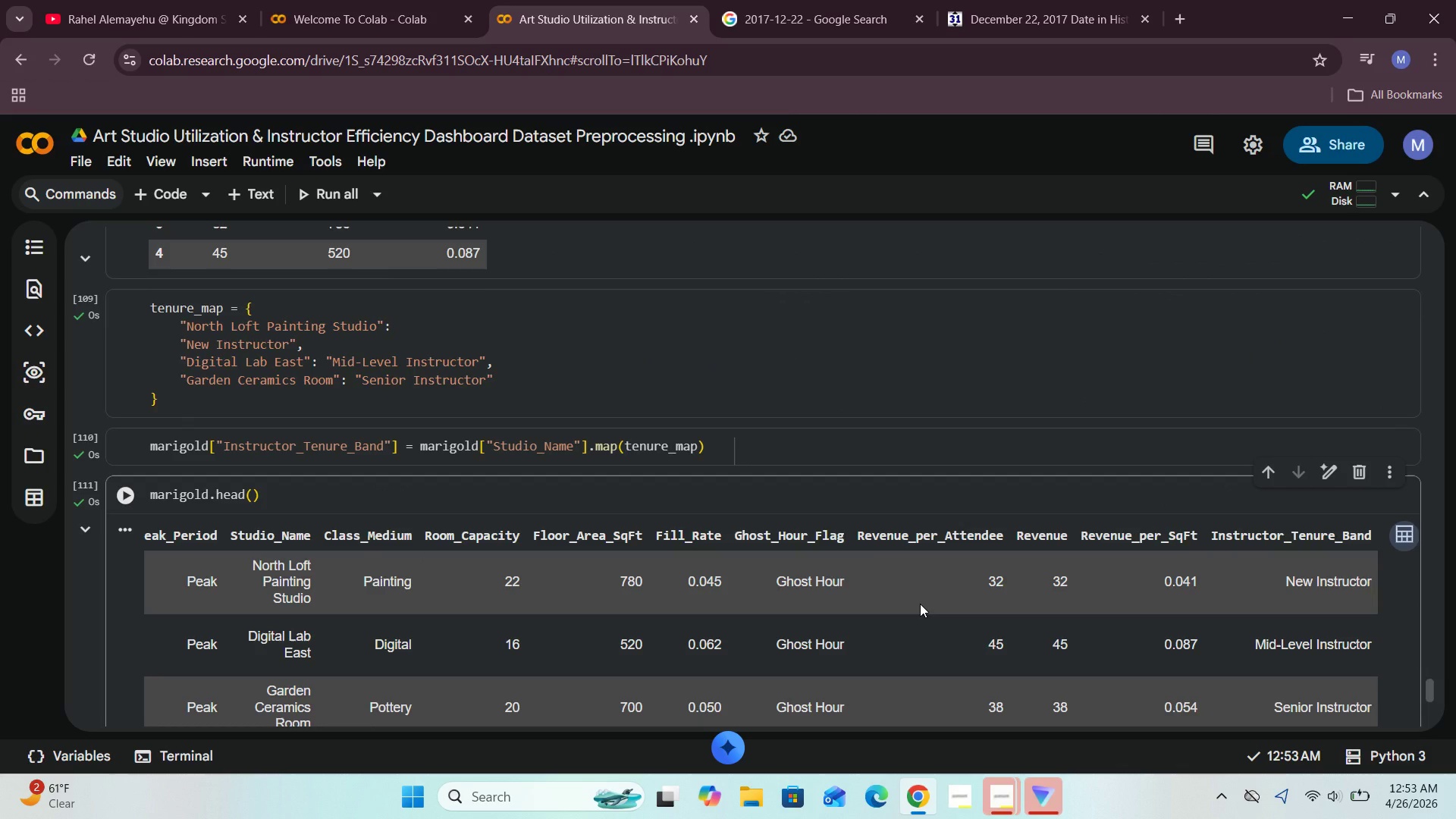 
scroll: coordinate [920, 604], scroll_direction: down, amount: 1.0
 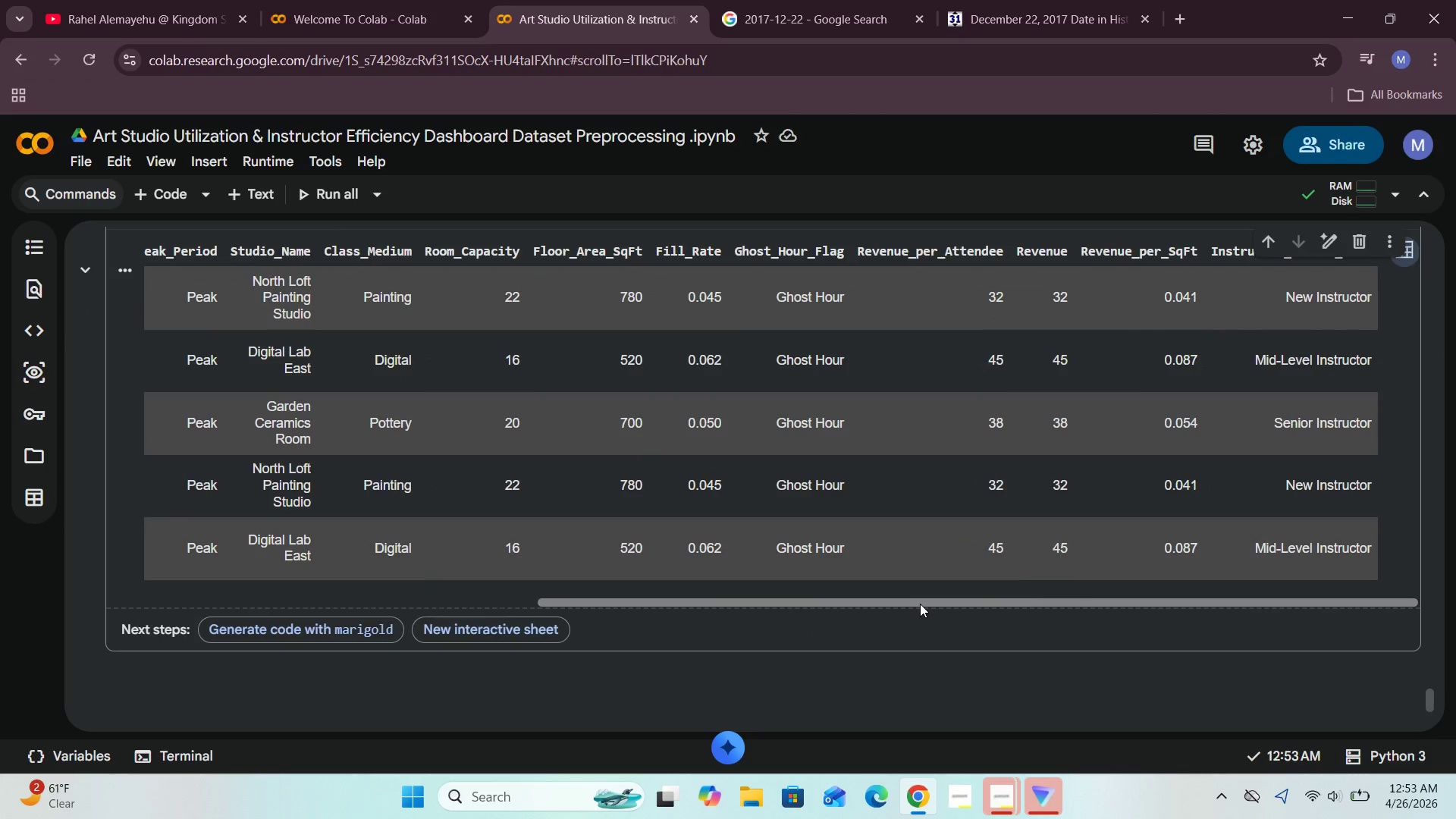 
left_click_drag(start_coordinate=[920, 604], to_coordinate=[488, 629])
 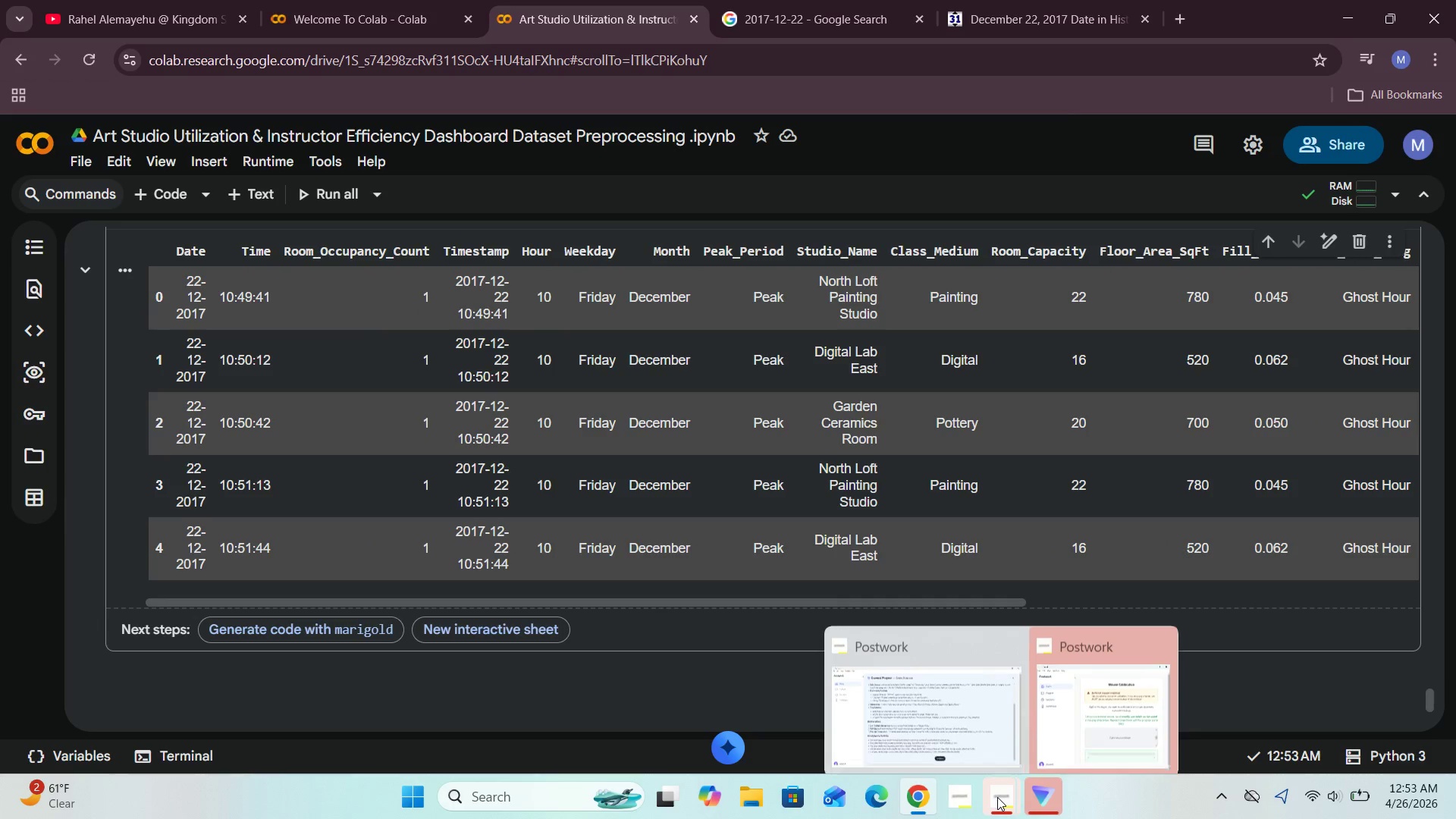 
left_click([936, 699])